 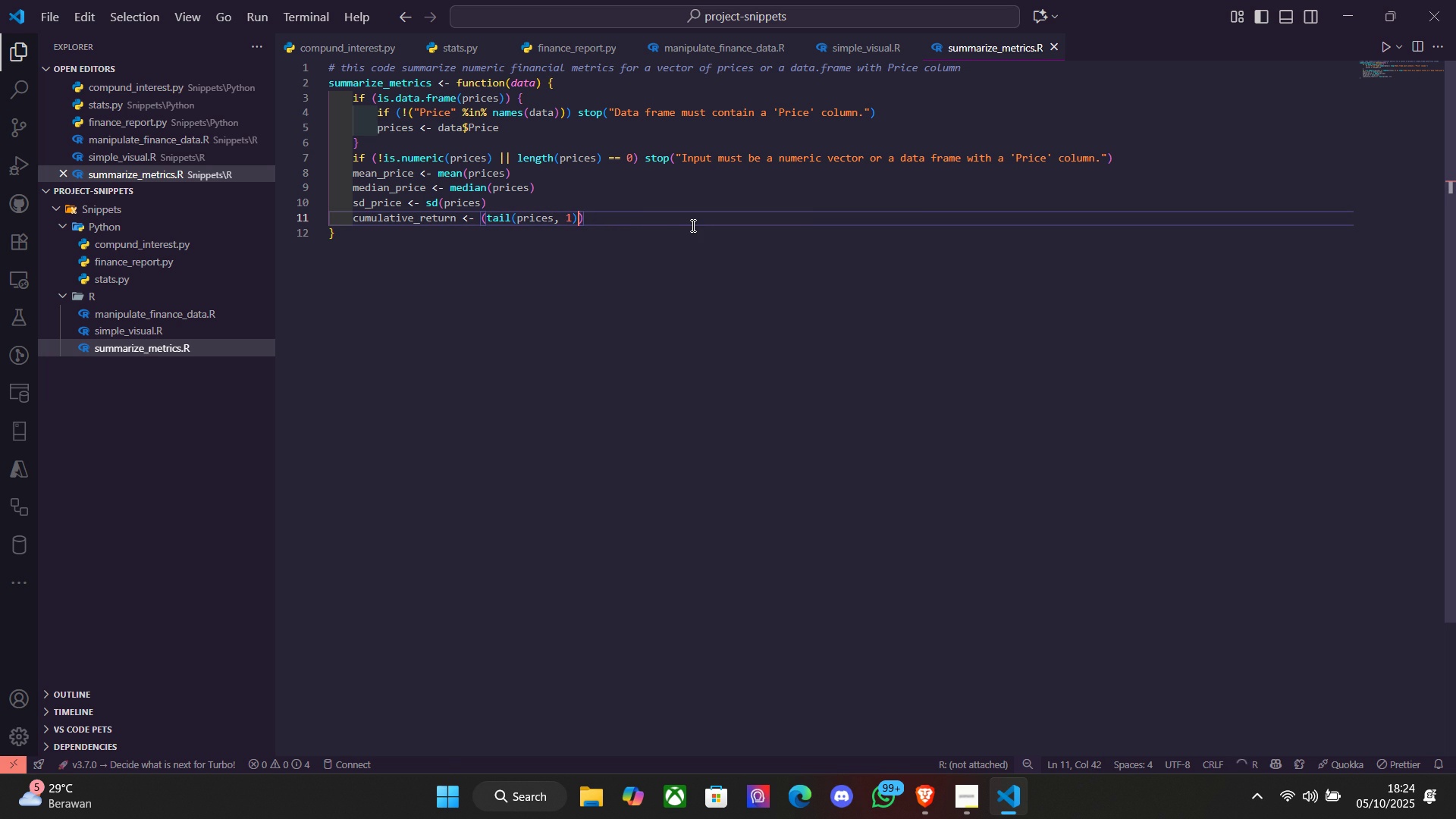 
key(Space)
 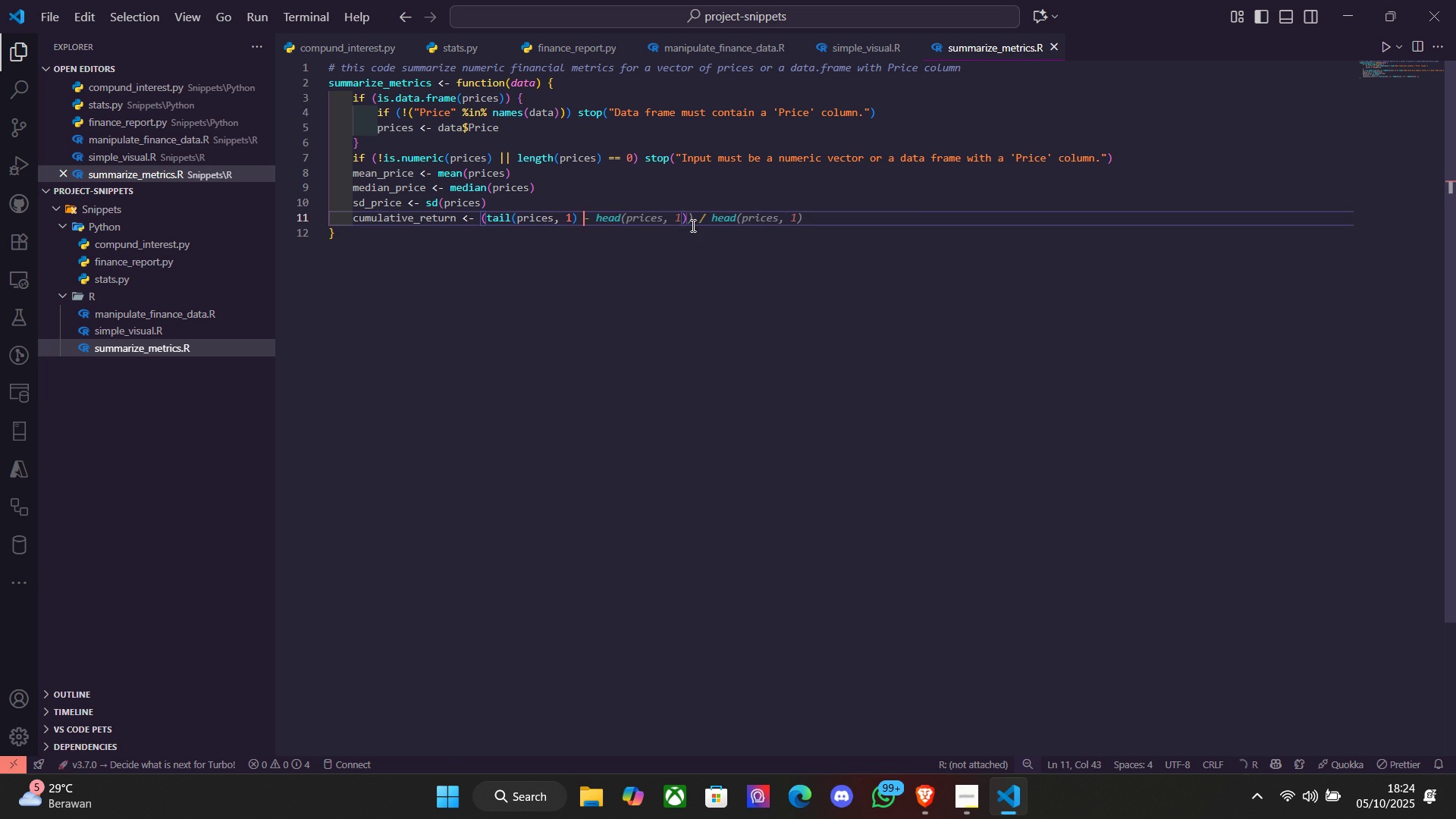 
key(Slash)
 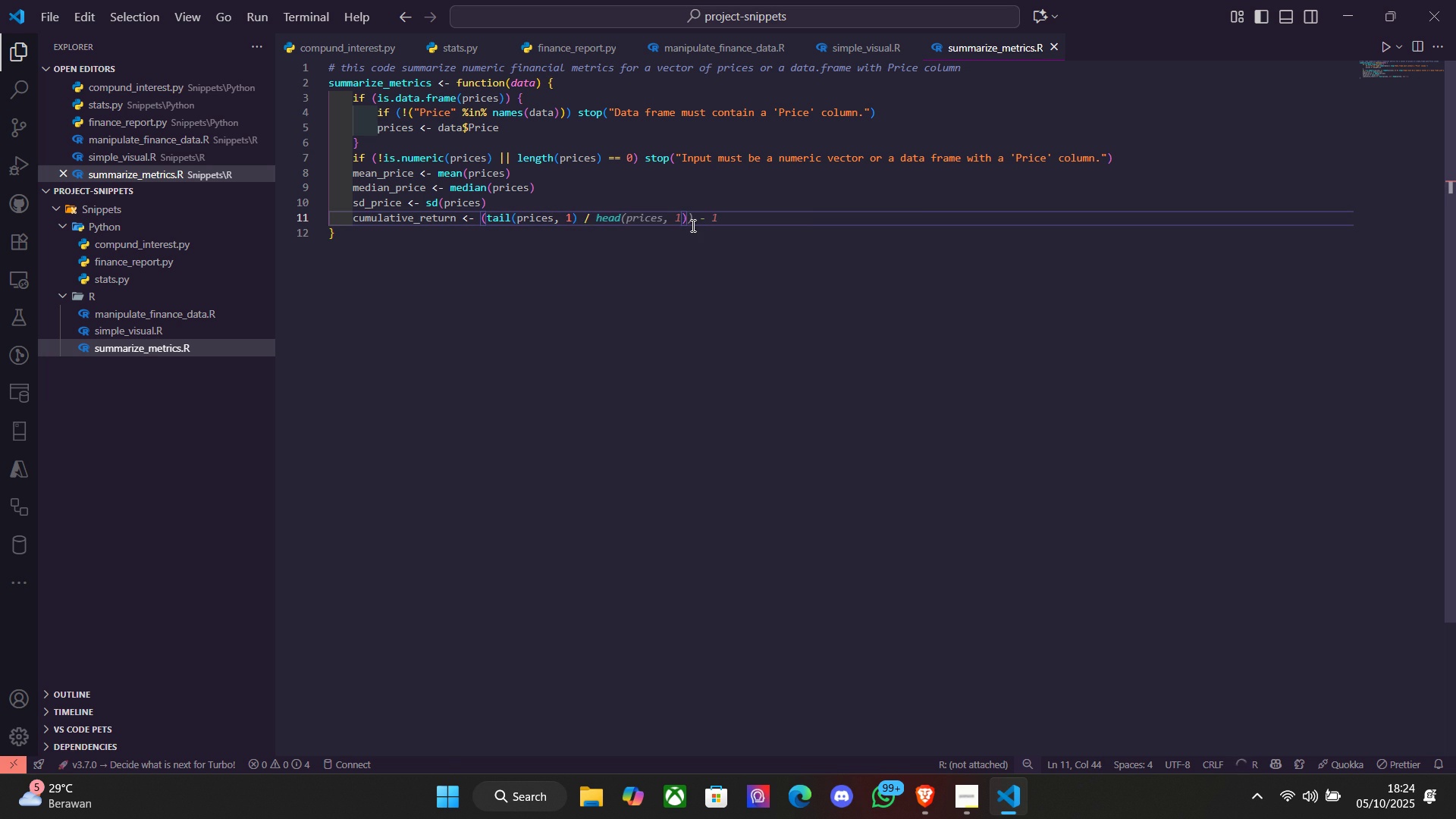 
key(Backspace)
 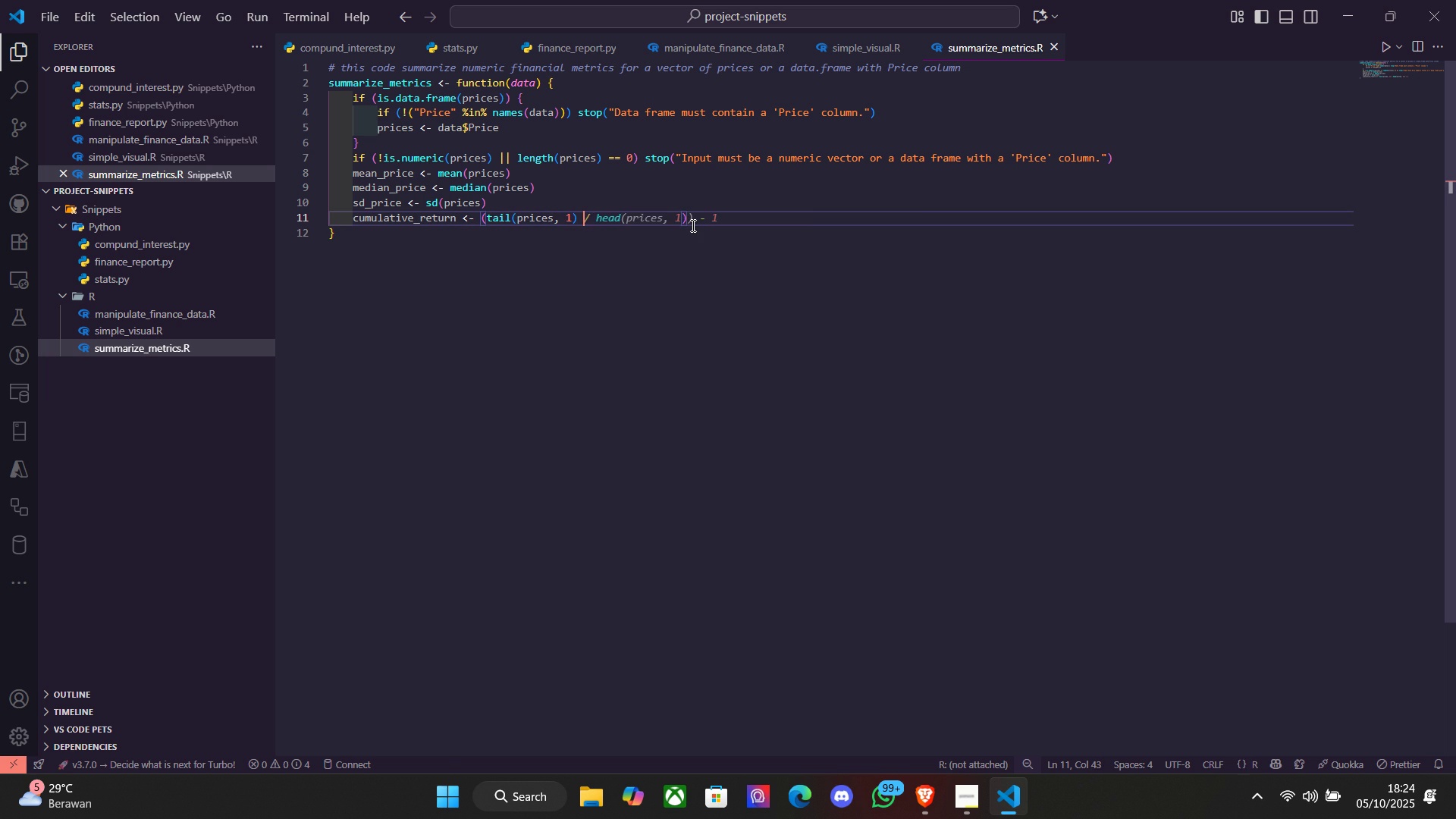 
key(Backspace)
 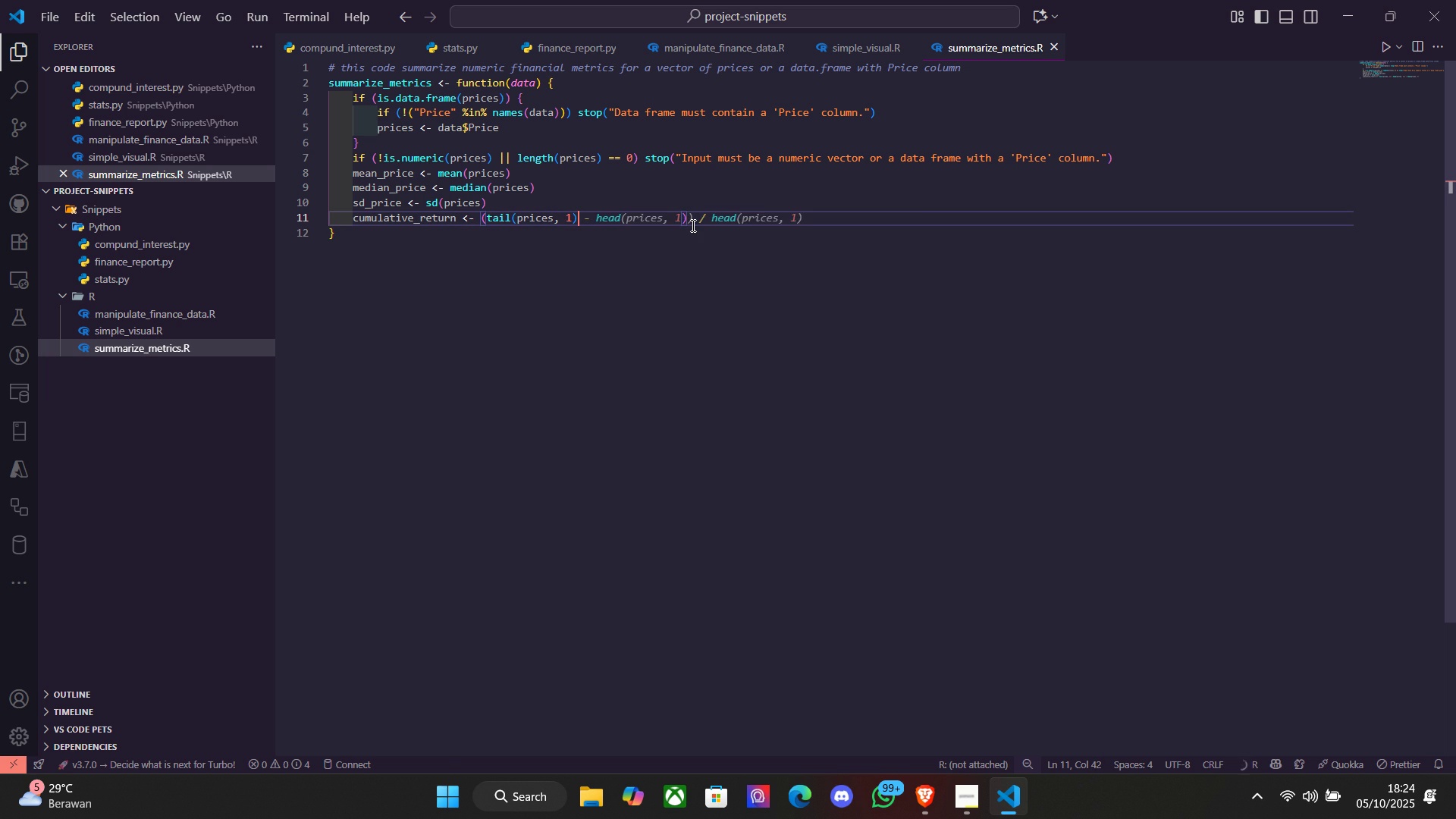 
key(ArrowRight)
 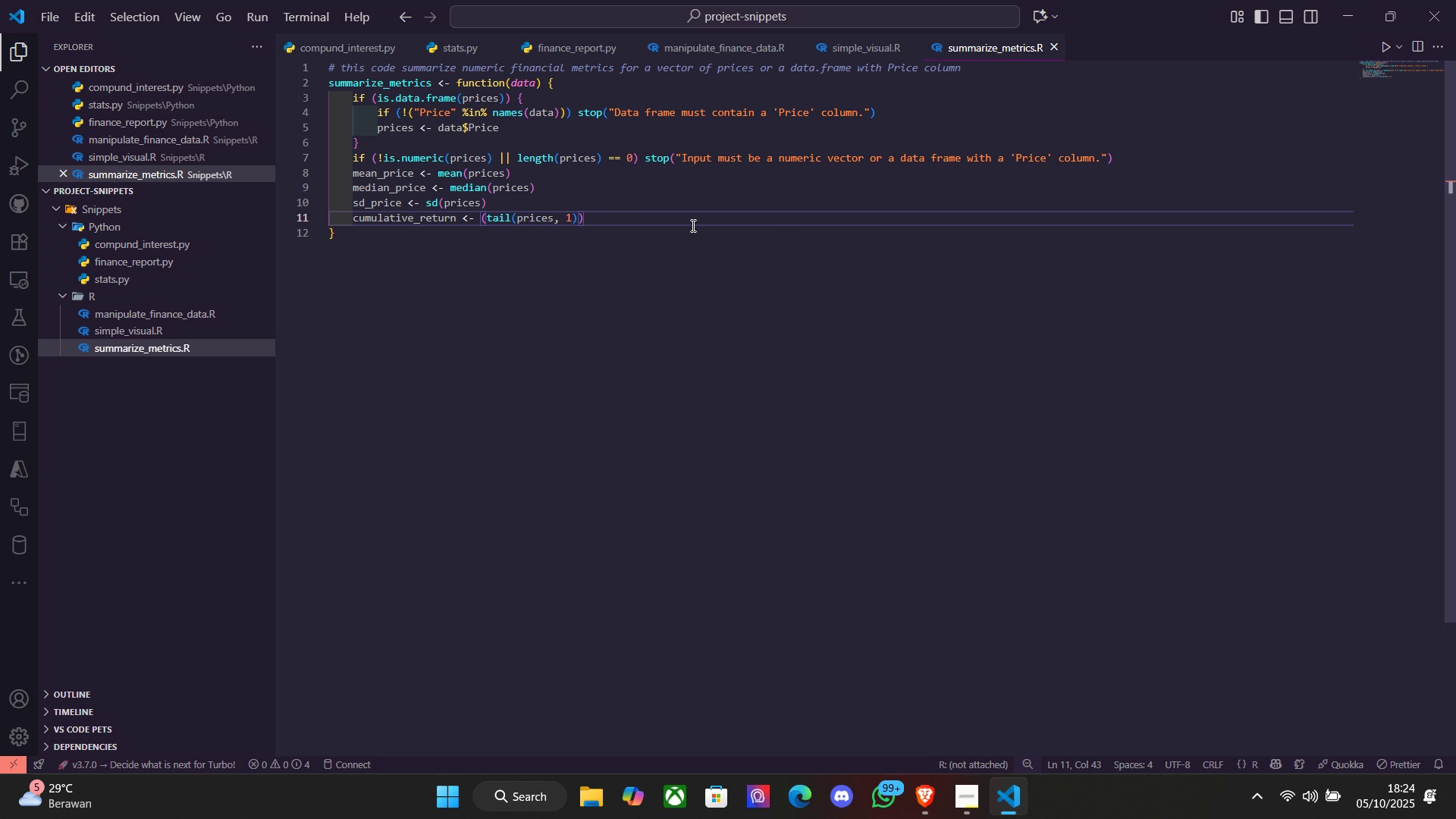 
key(ArrowLeft)
 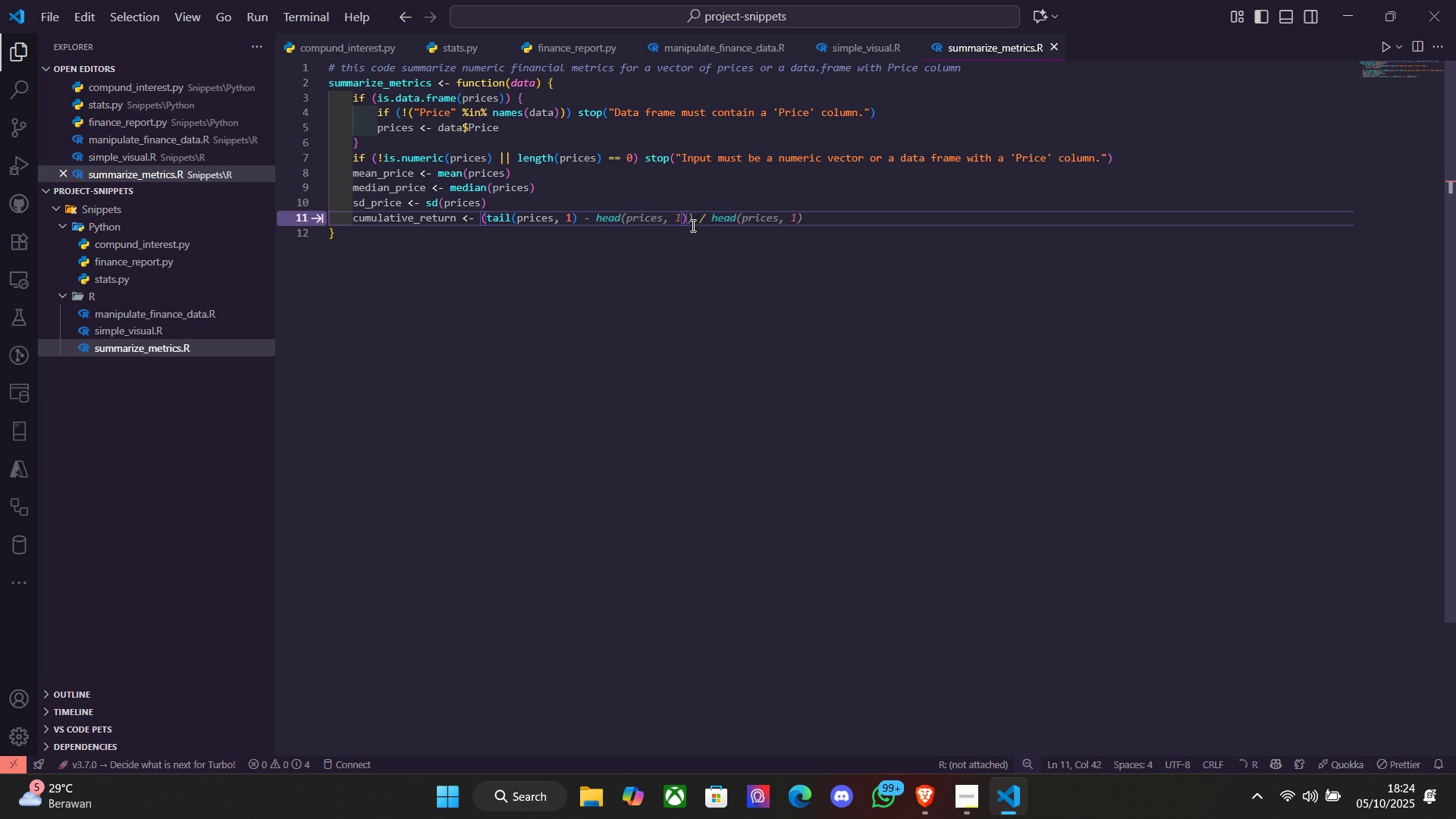 
type( / head)
 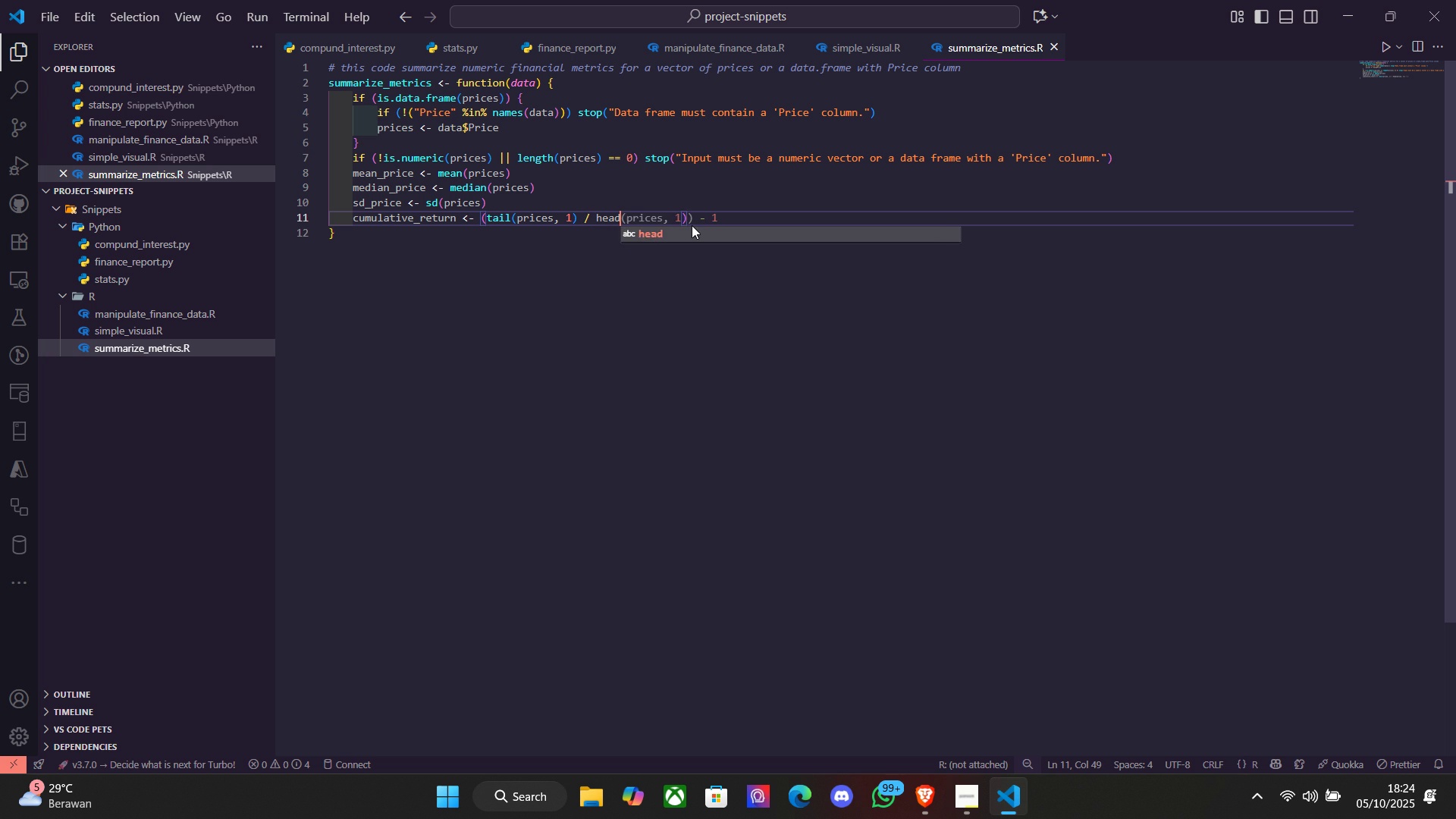 
key(Enter)
 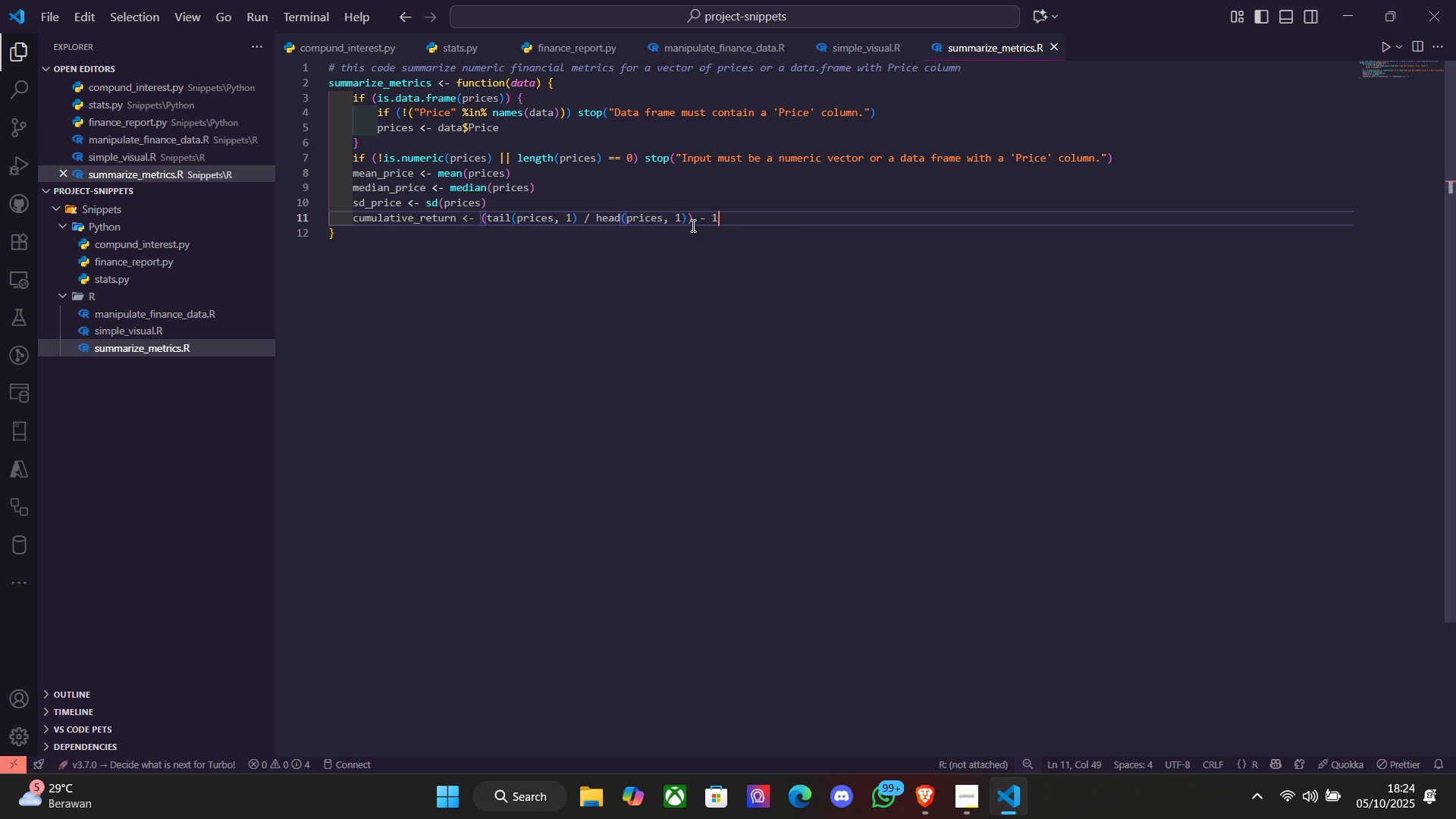 
key(Tab)
 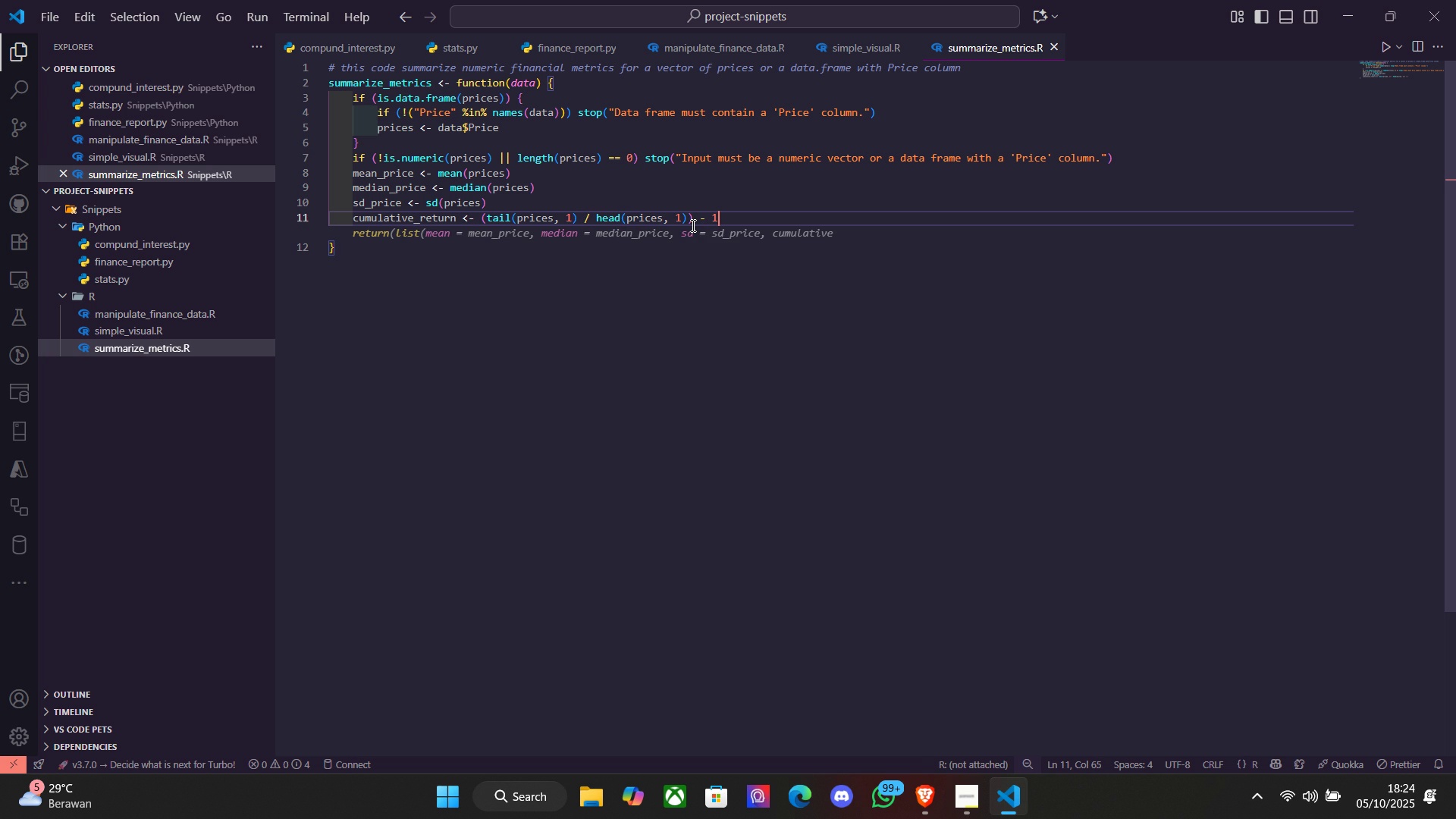 
key(ArrowDown)
 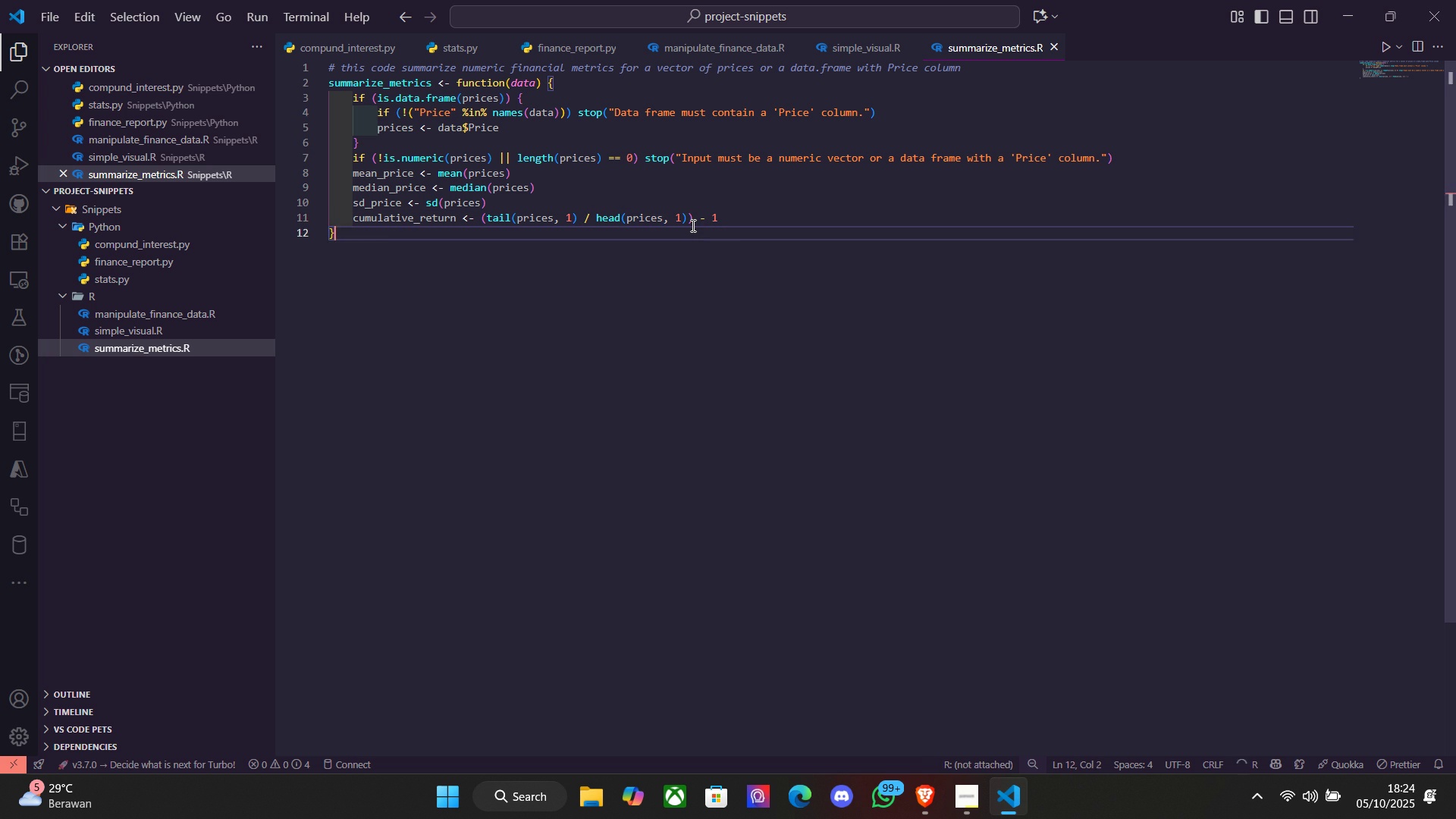 
key(ArrowUp)
 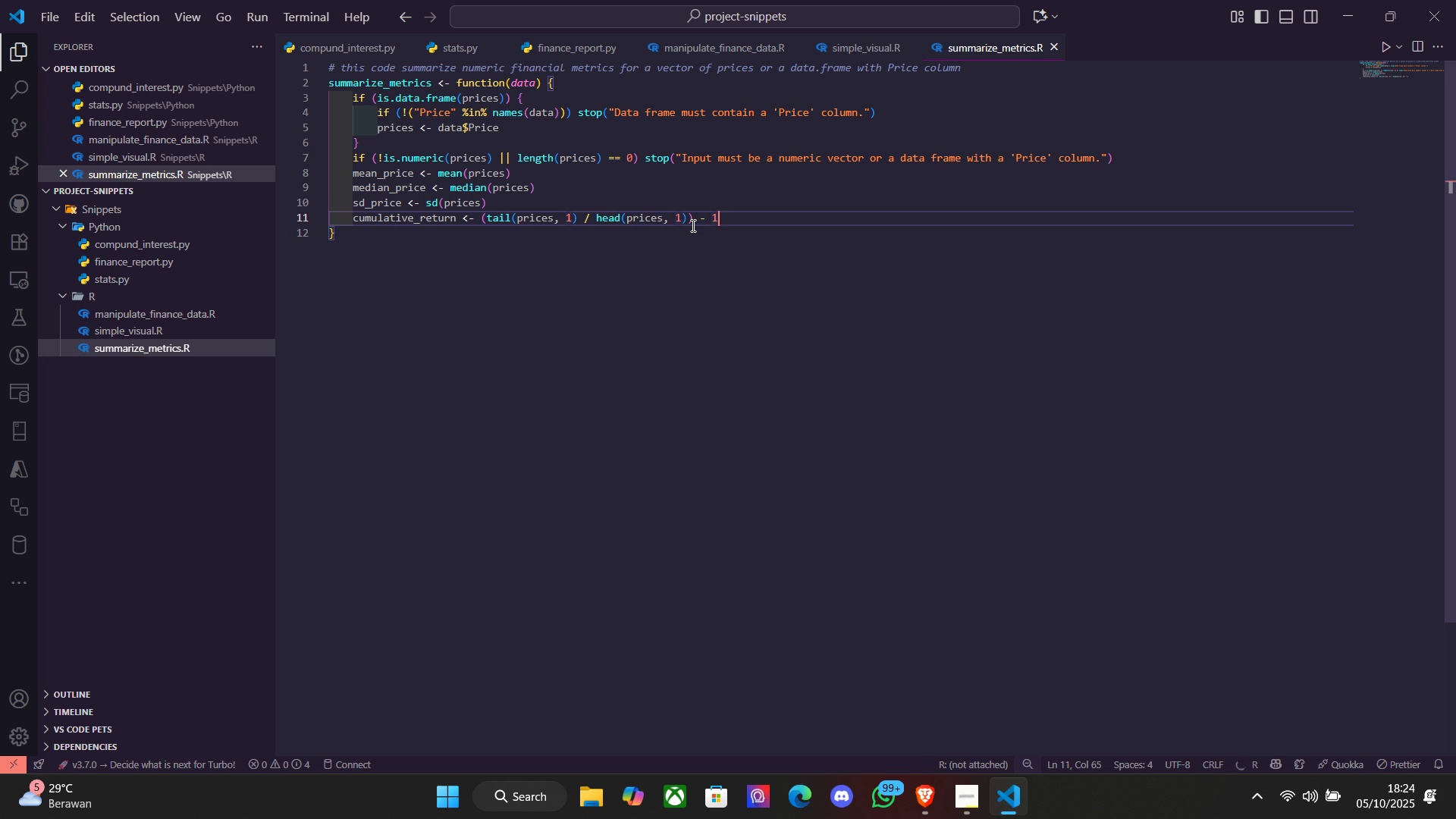 
key(Enter)
 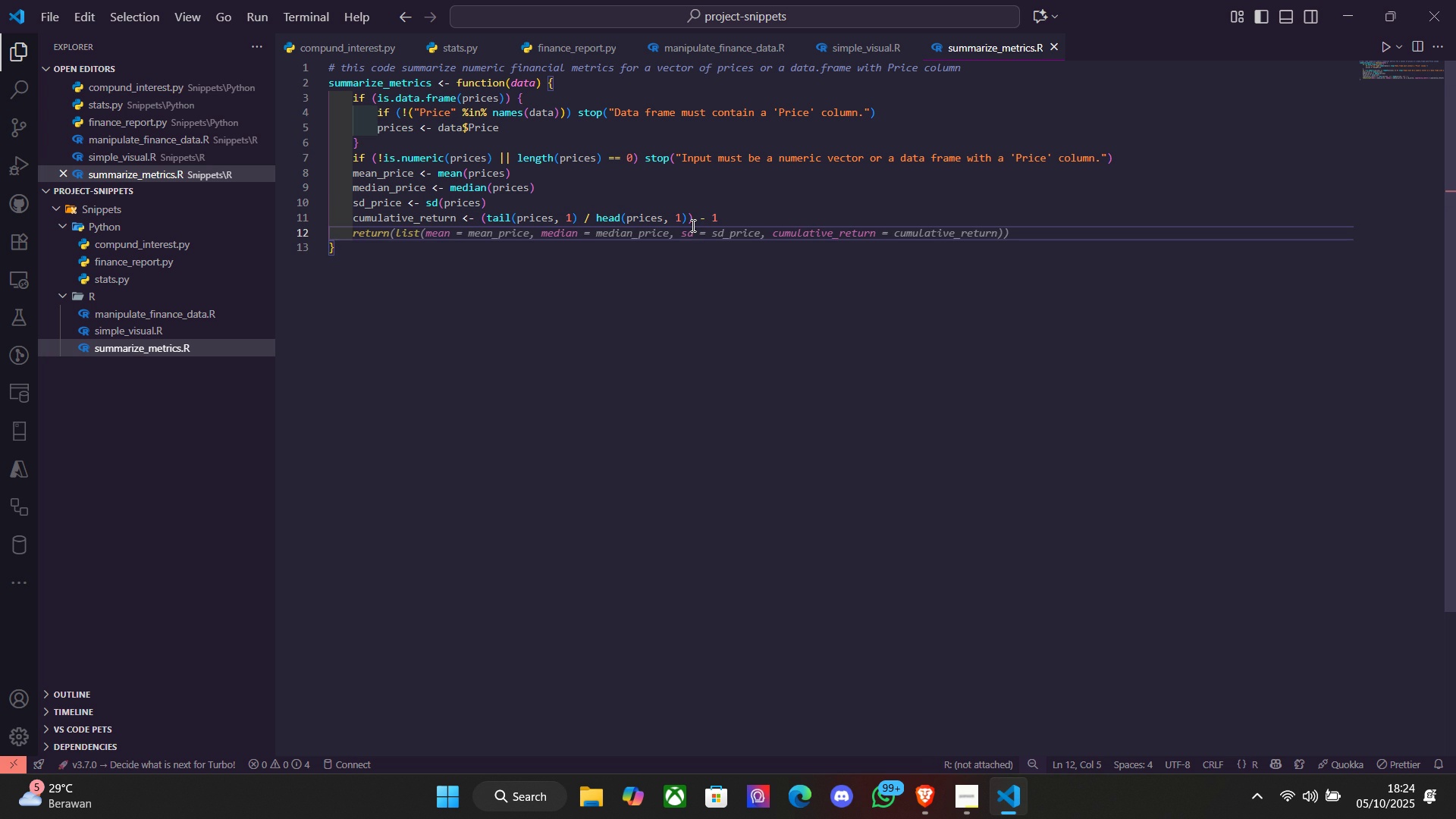 
type(sim)
 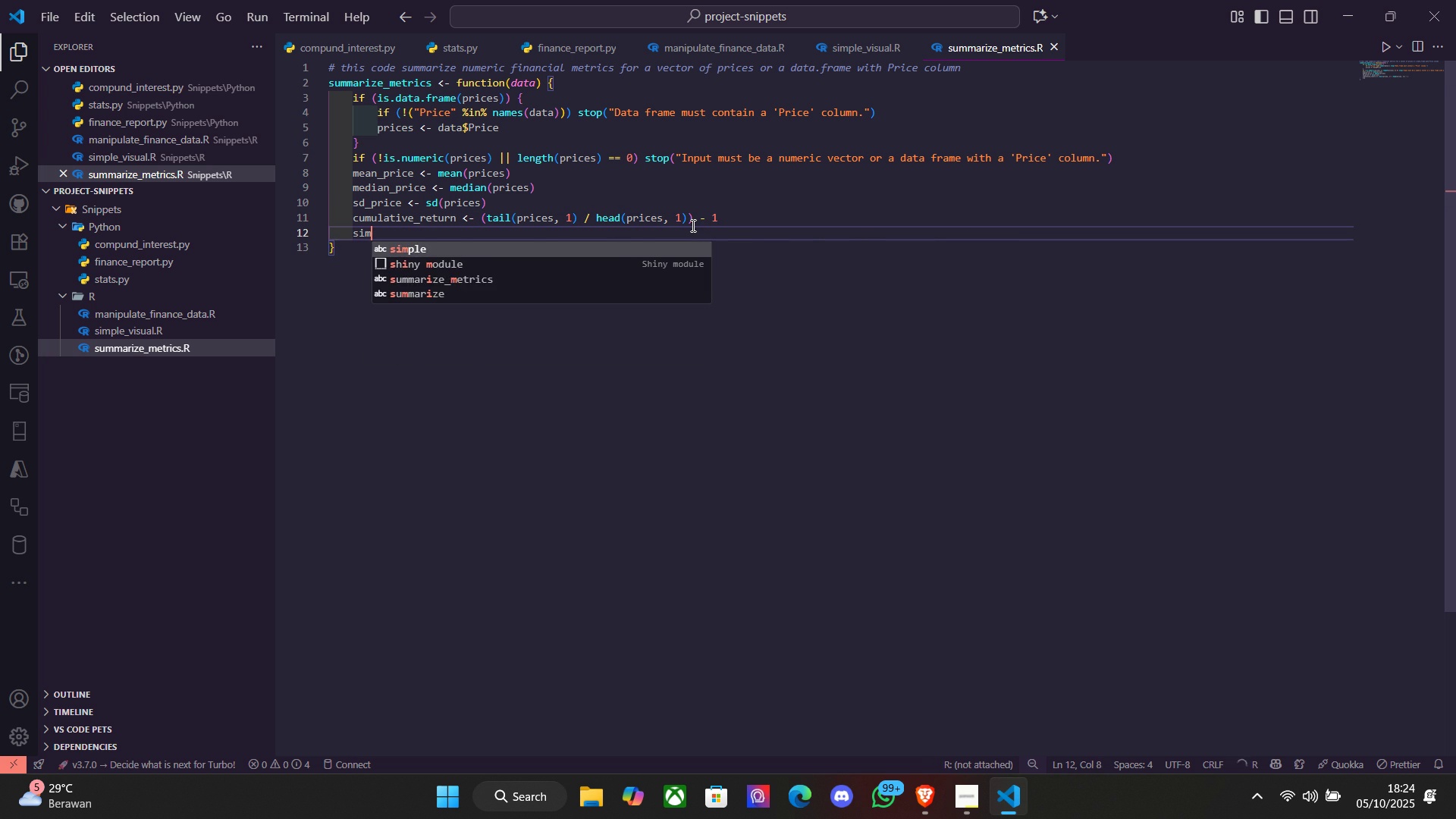 
key(Enter)